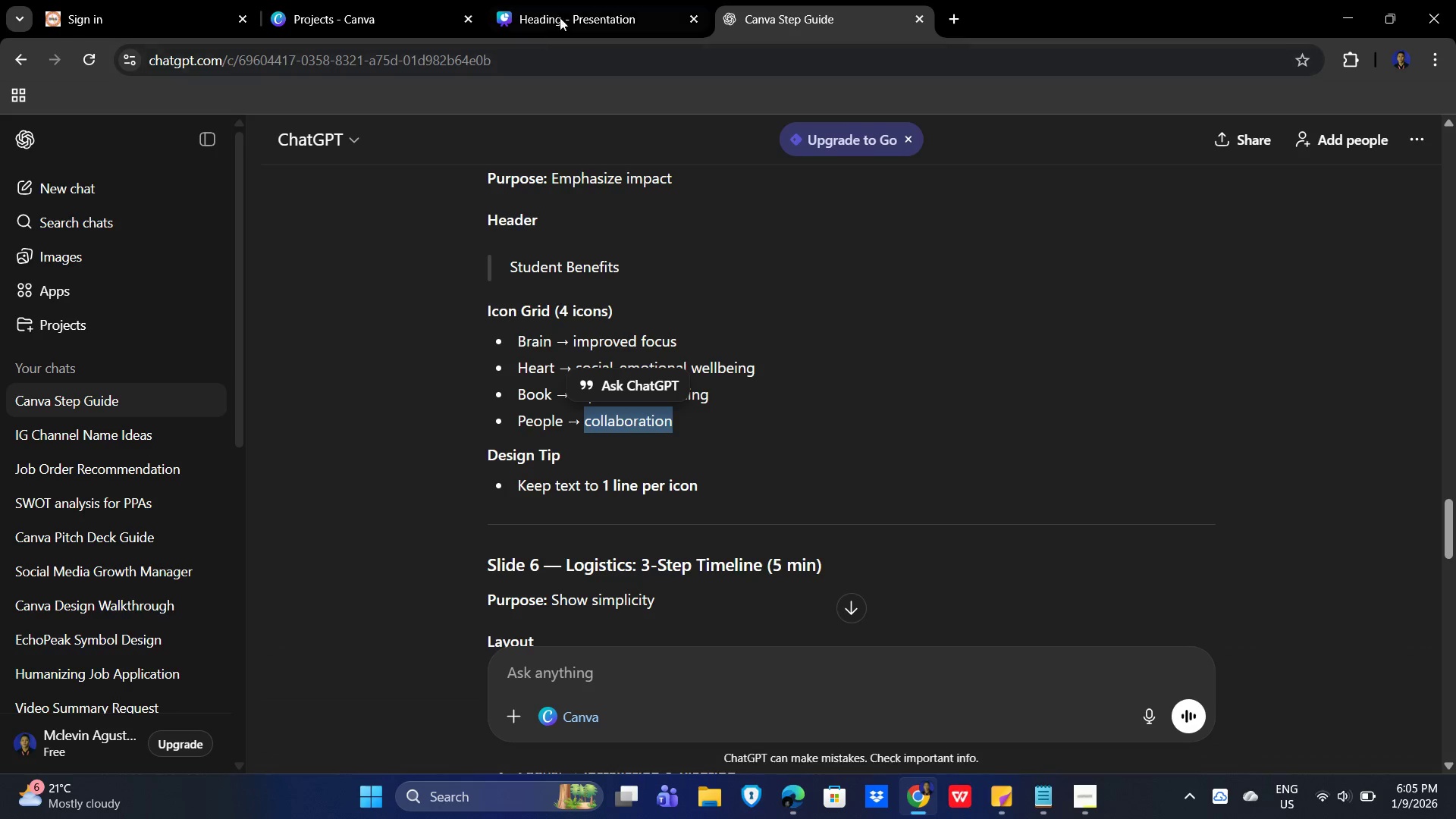 
left_click([585, 0])
 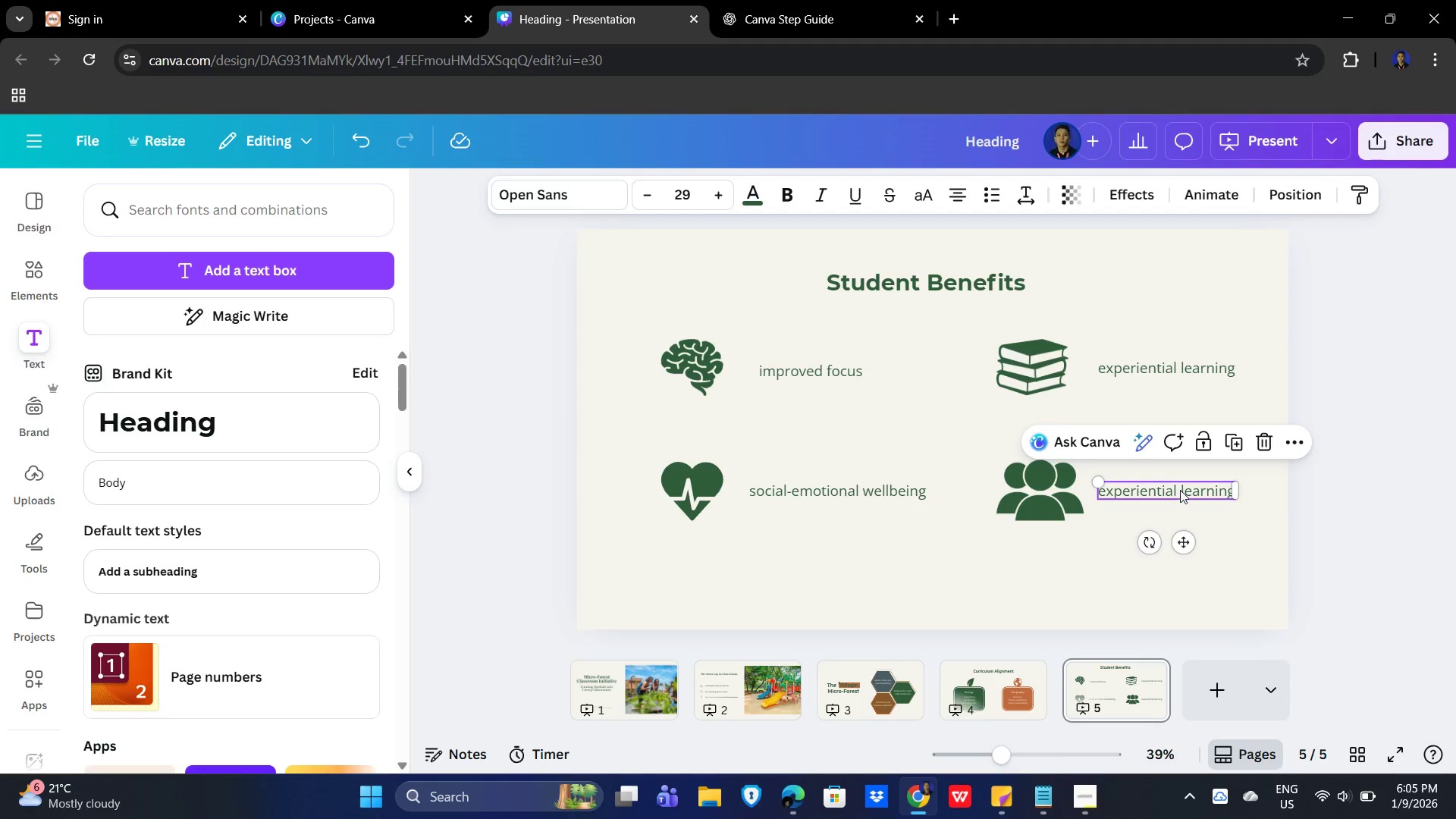 
double_click([1180, 490])
 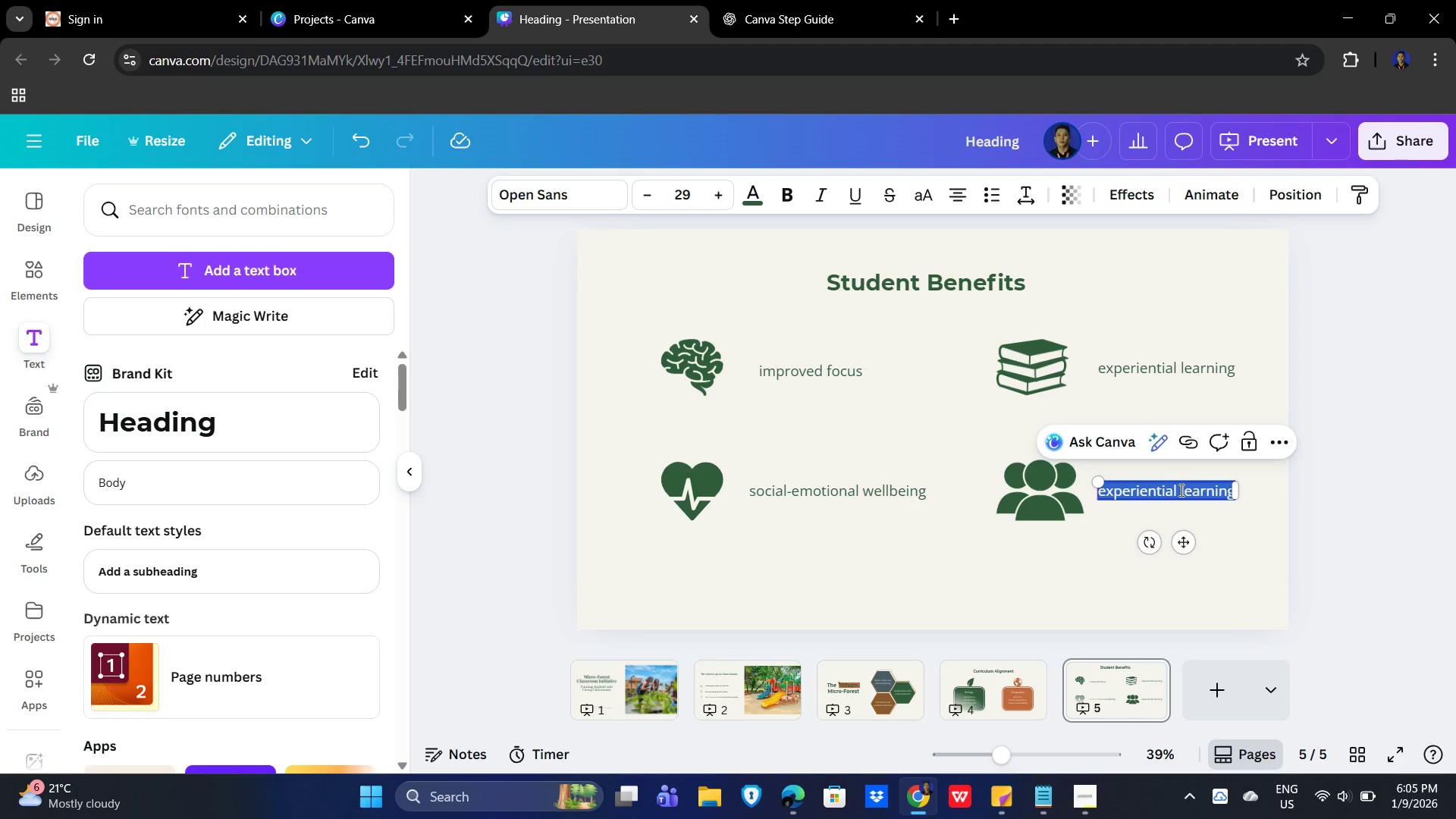 
key(Control+V)
 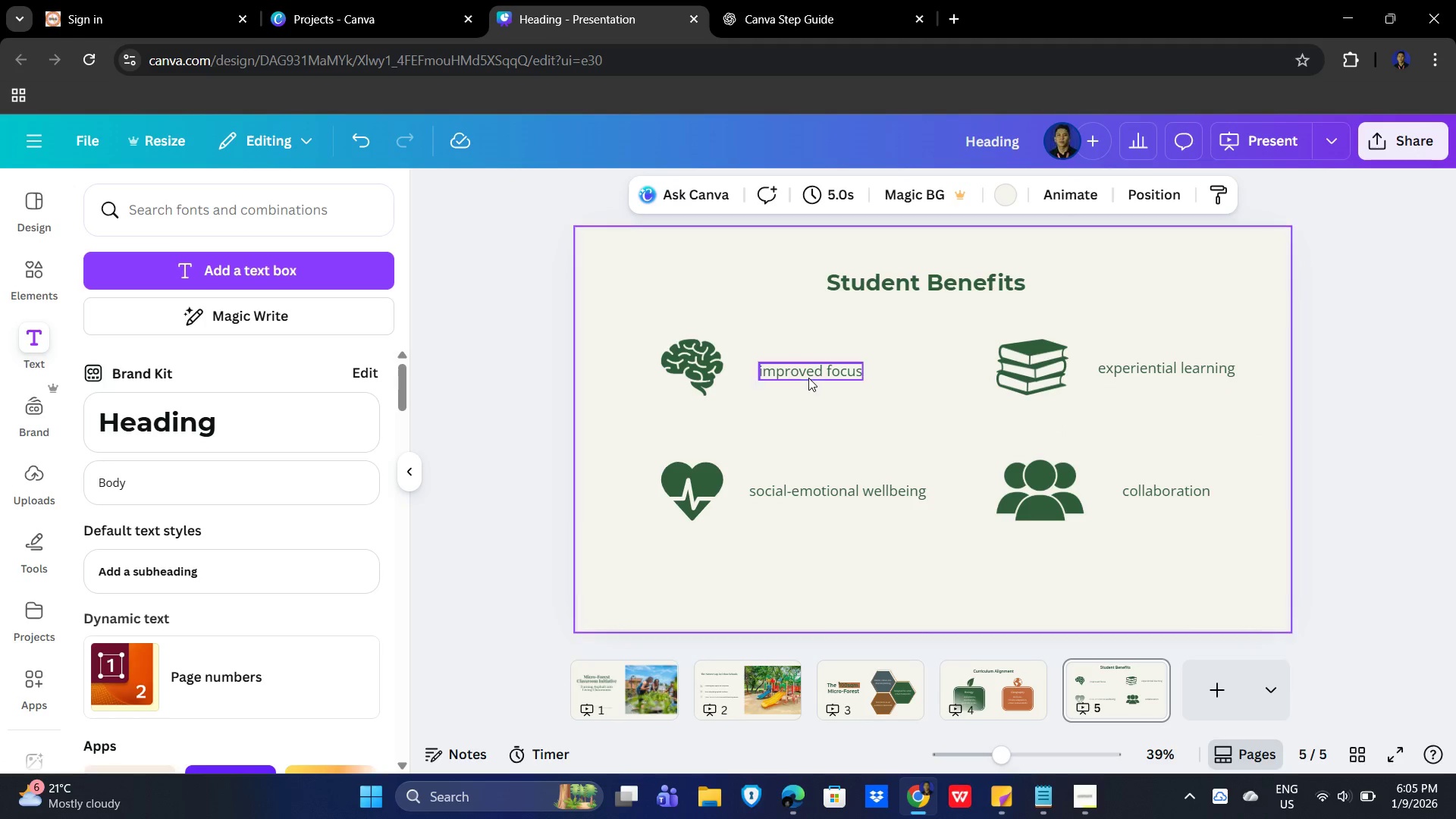 
left_click([798, 375])
 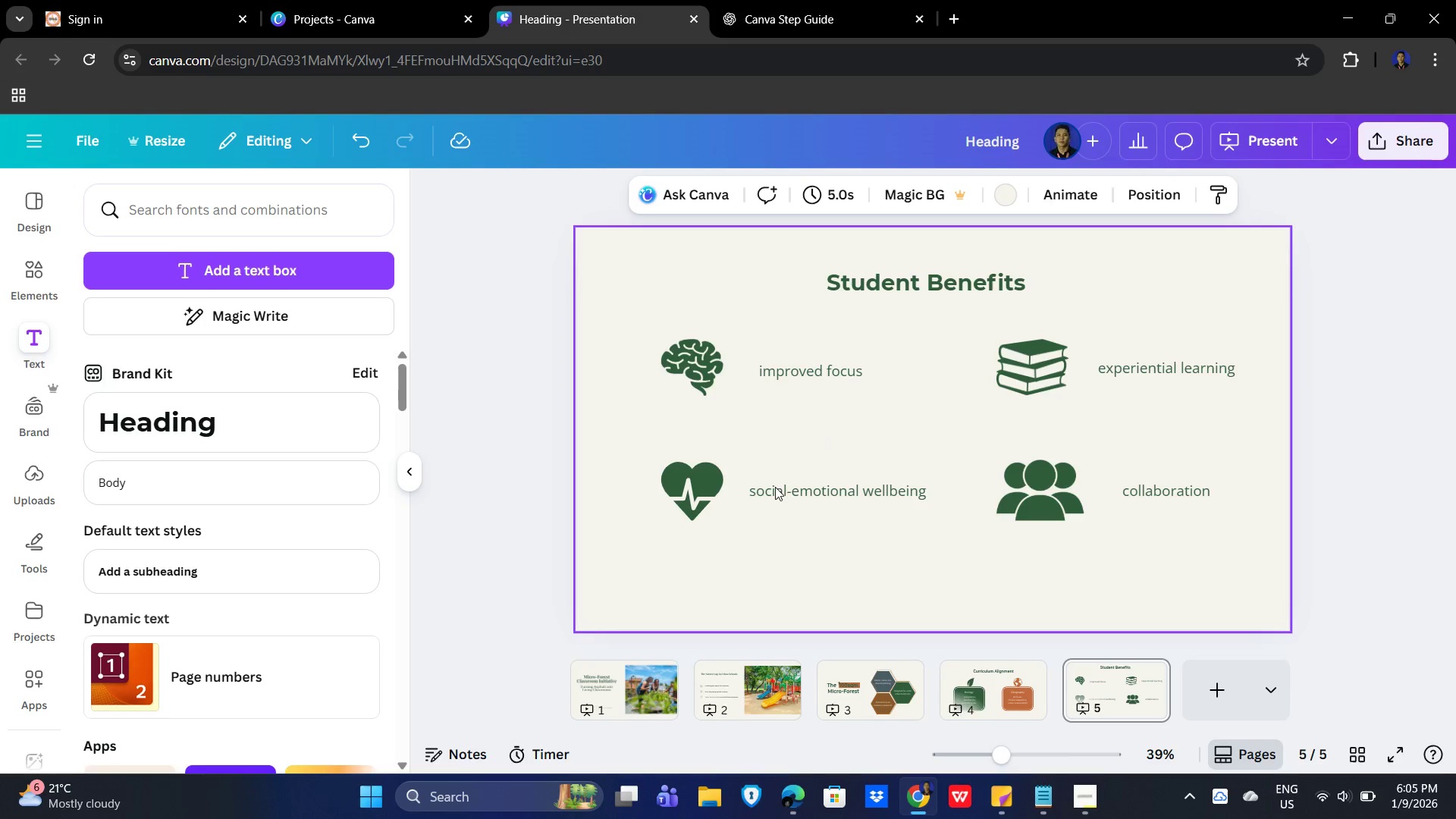 
hold_key(key=ShiftLeft, duration=1.51)
left_click([695, 366])
 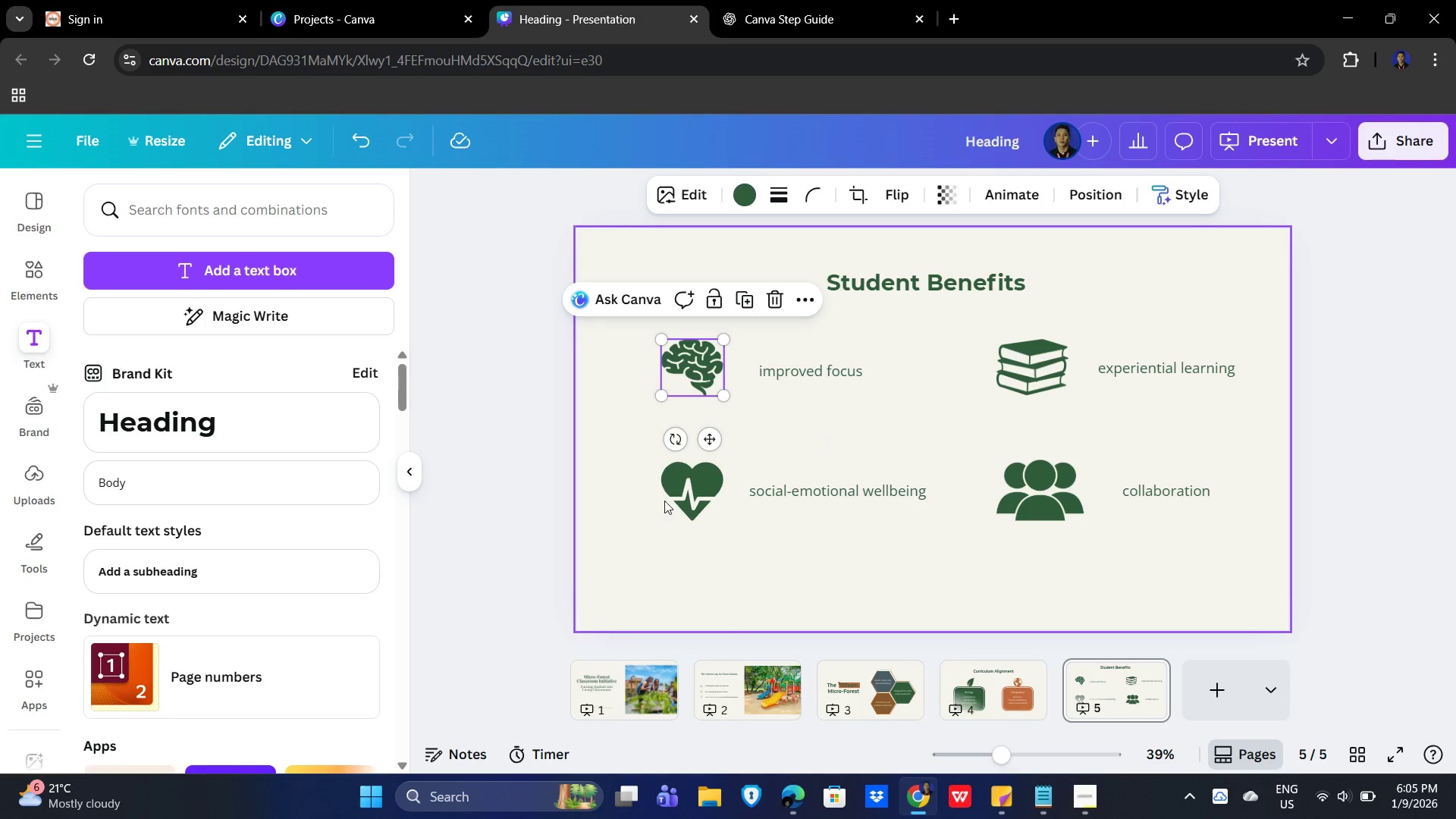 
left_click([665, 499])
 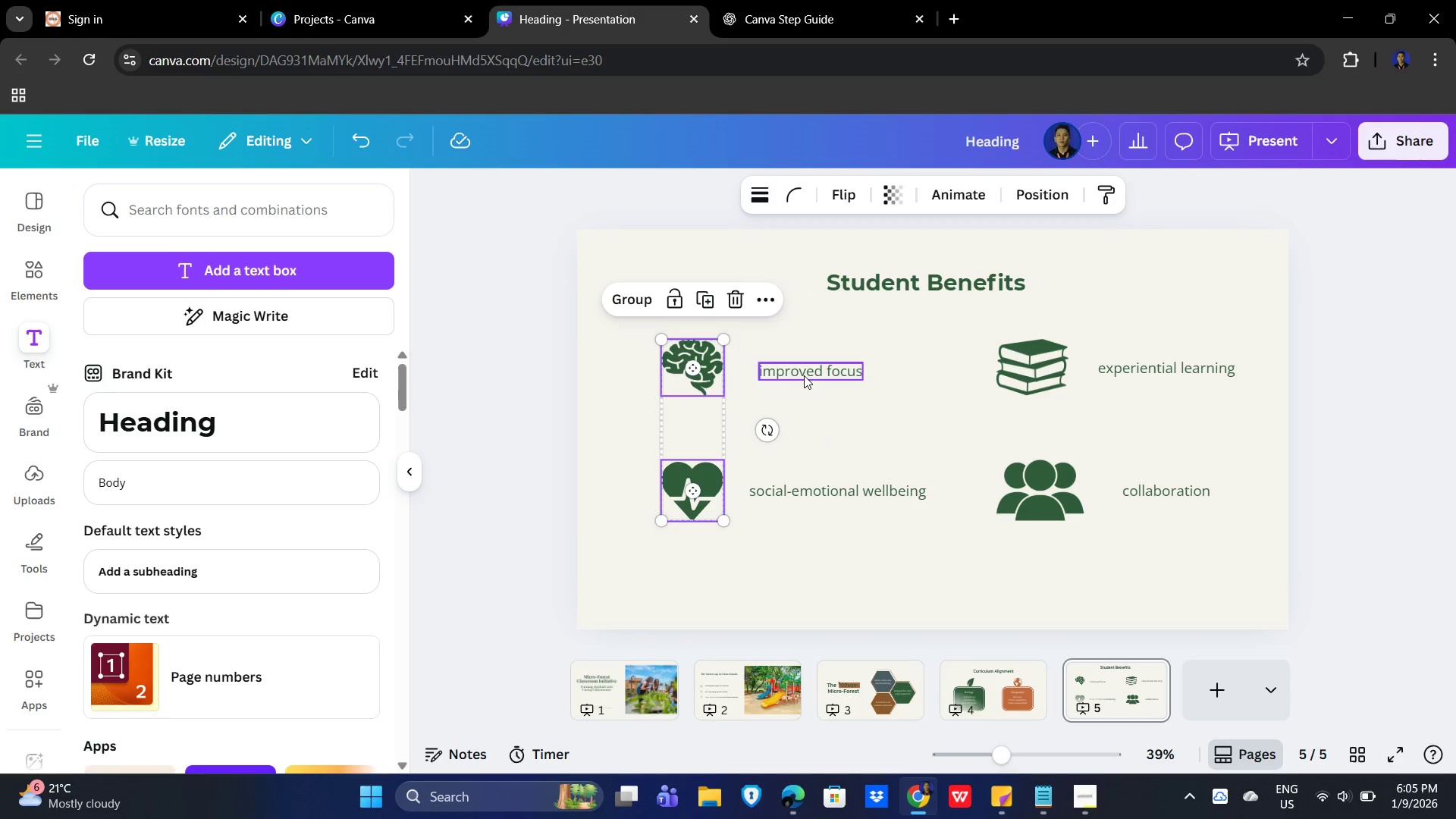 
hold_key(key=ShiftLeft, duration=1.5)
left_click([804, 372])
 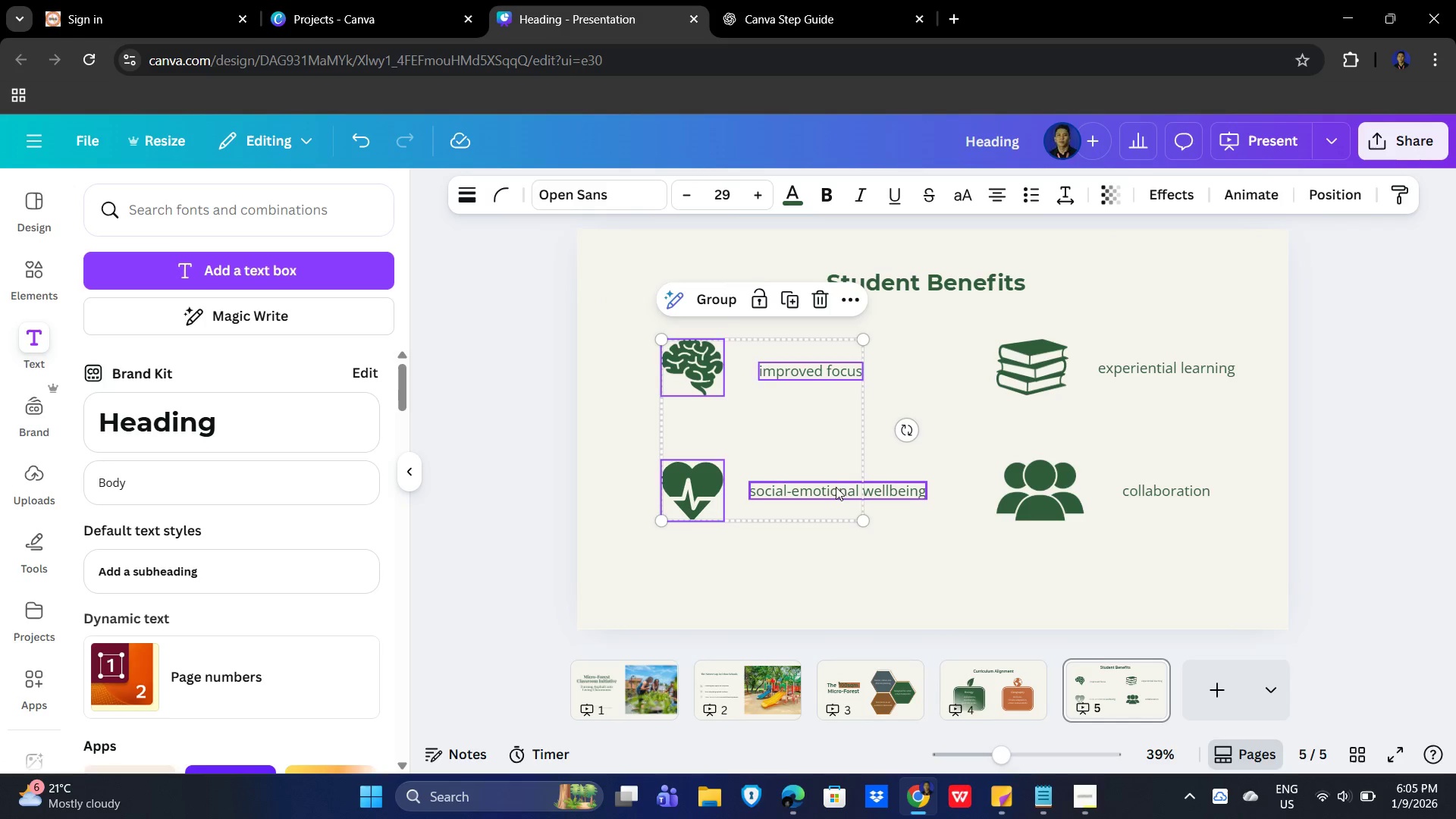 
left_click([834, 489])
 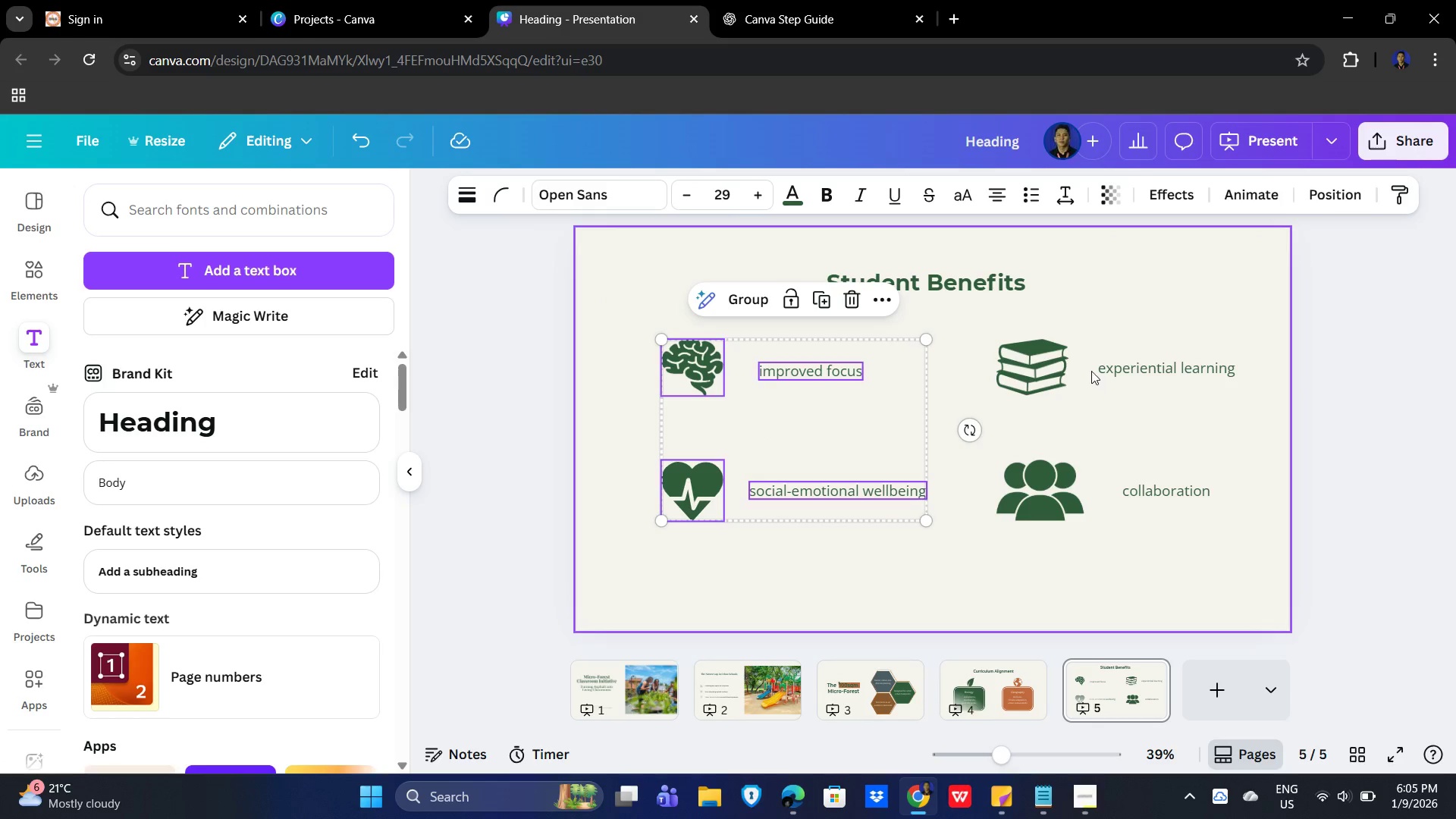 
hold_key(key=ShiftLeft, duration=1.5)
left_click([1040, 491])
 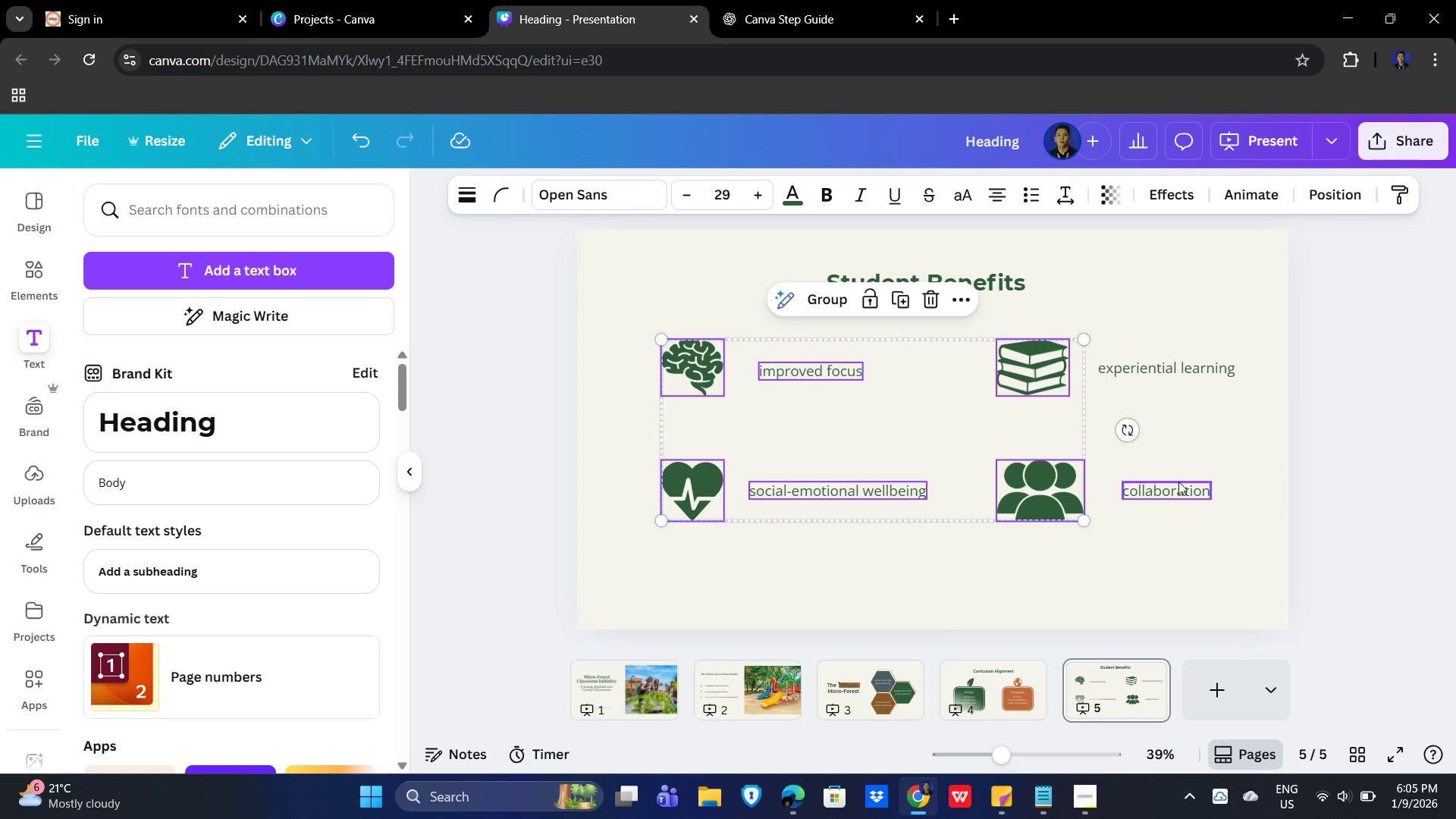 
hold_key(key=ShiftLeft, duration=1.33)
left_click([1181, 491])
 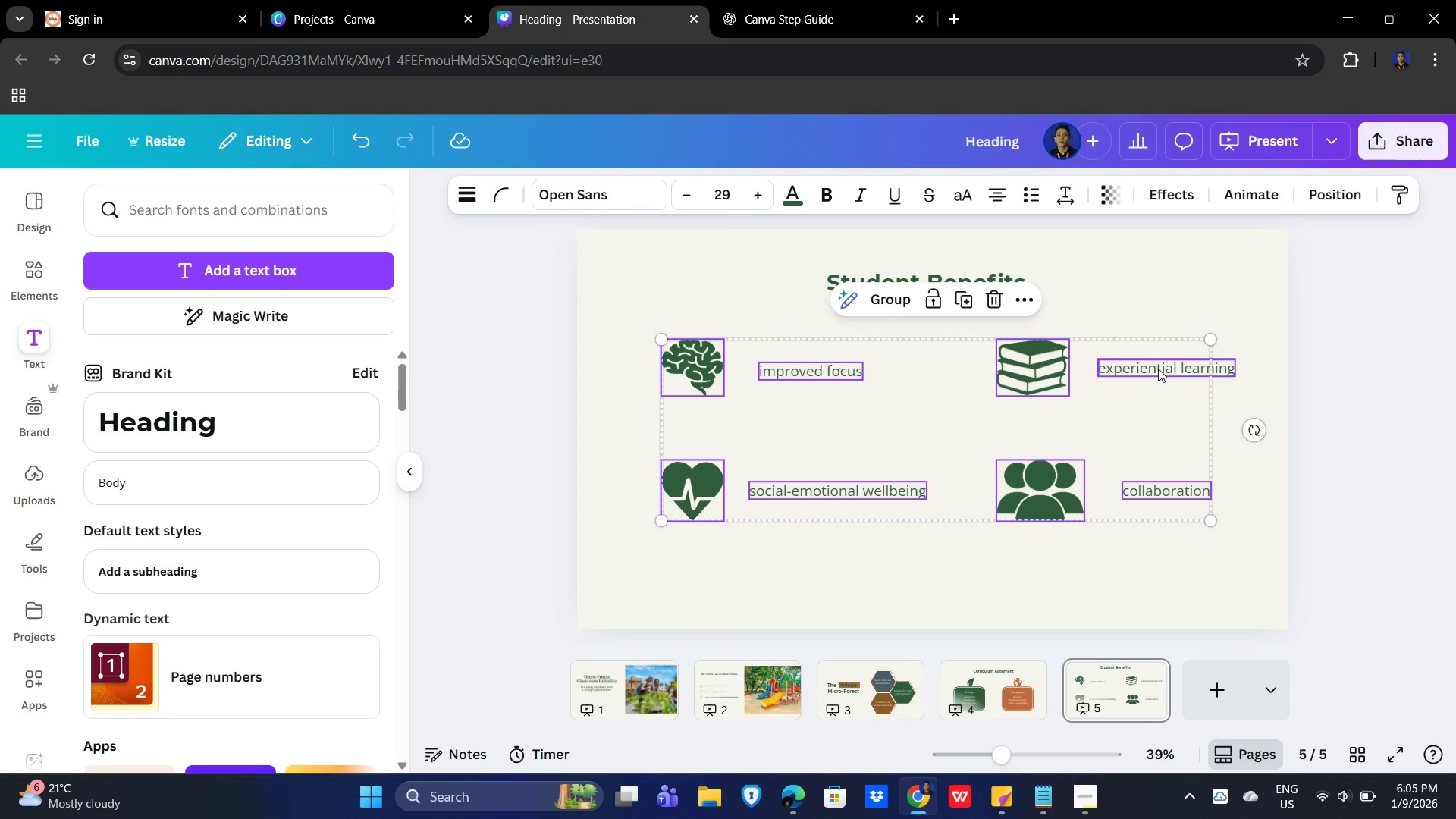 
left_click([1158, 369])
 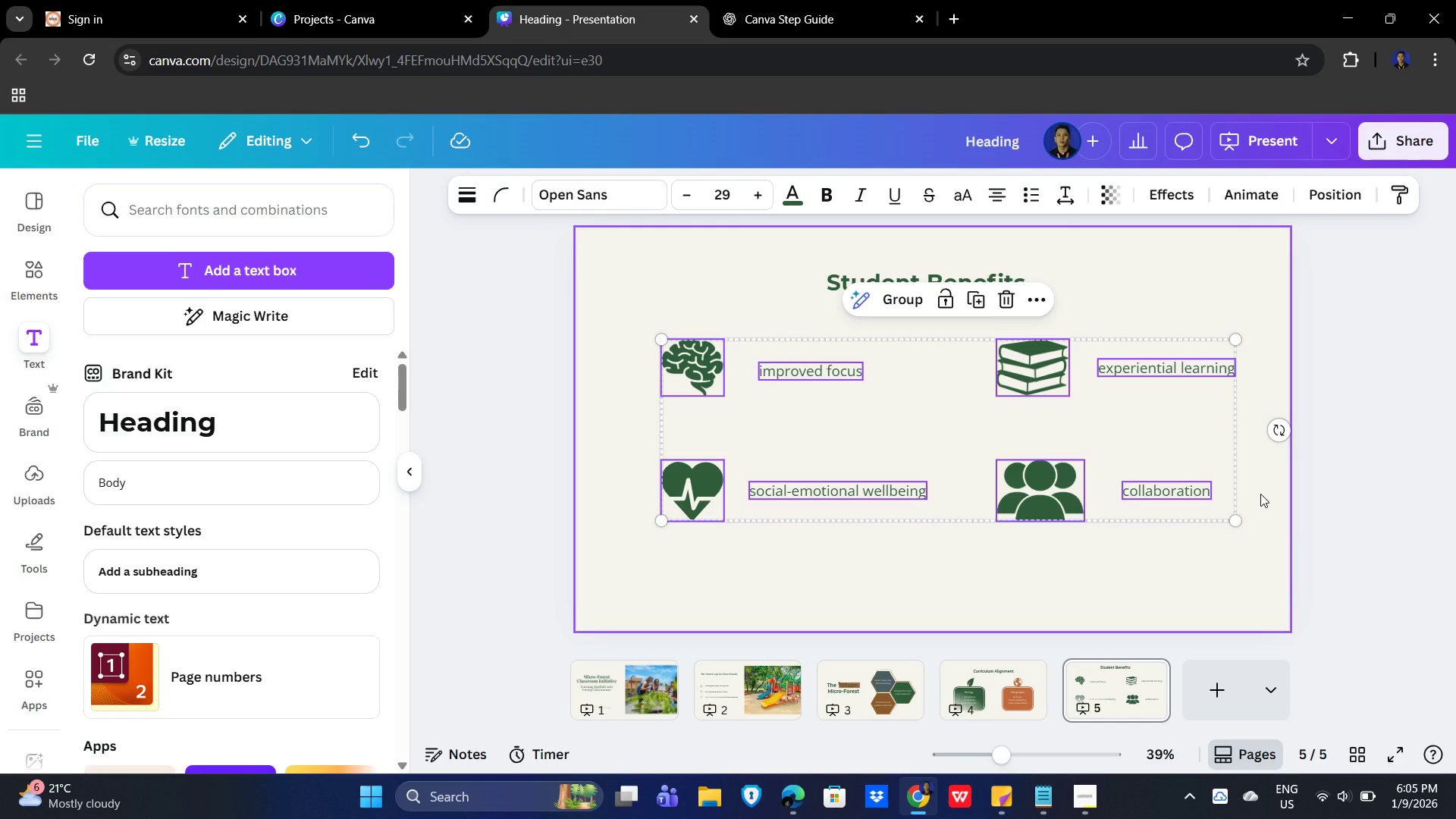 
hold_key(key=ArrowLeft, duration=1.52)
 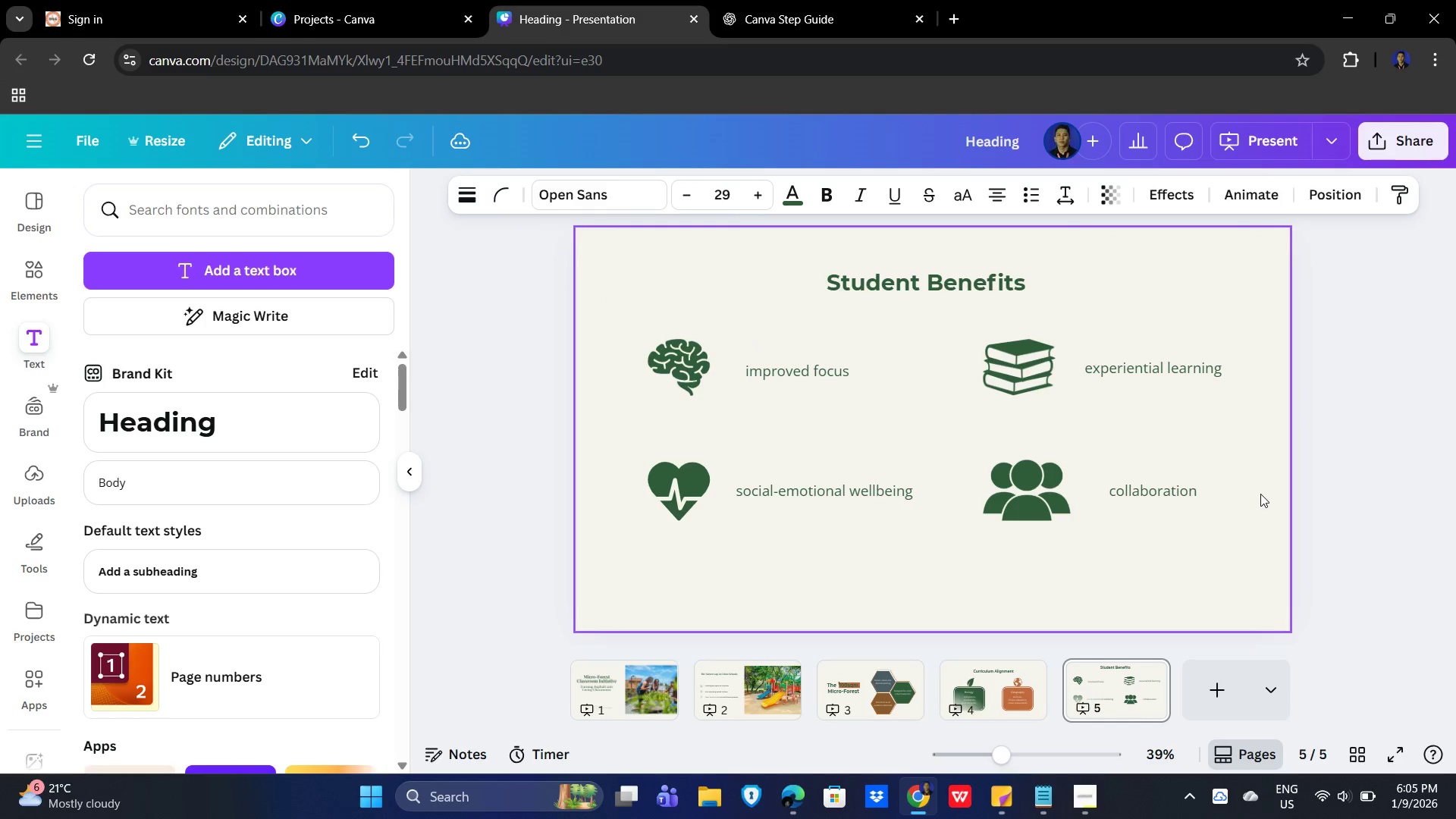 
key(ArrowLeft)
 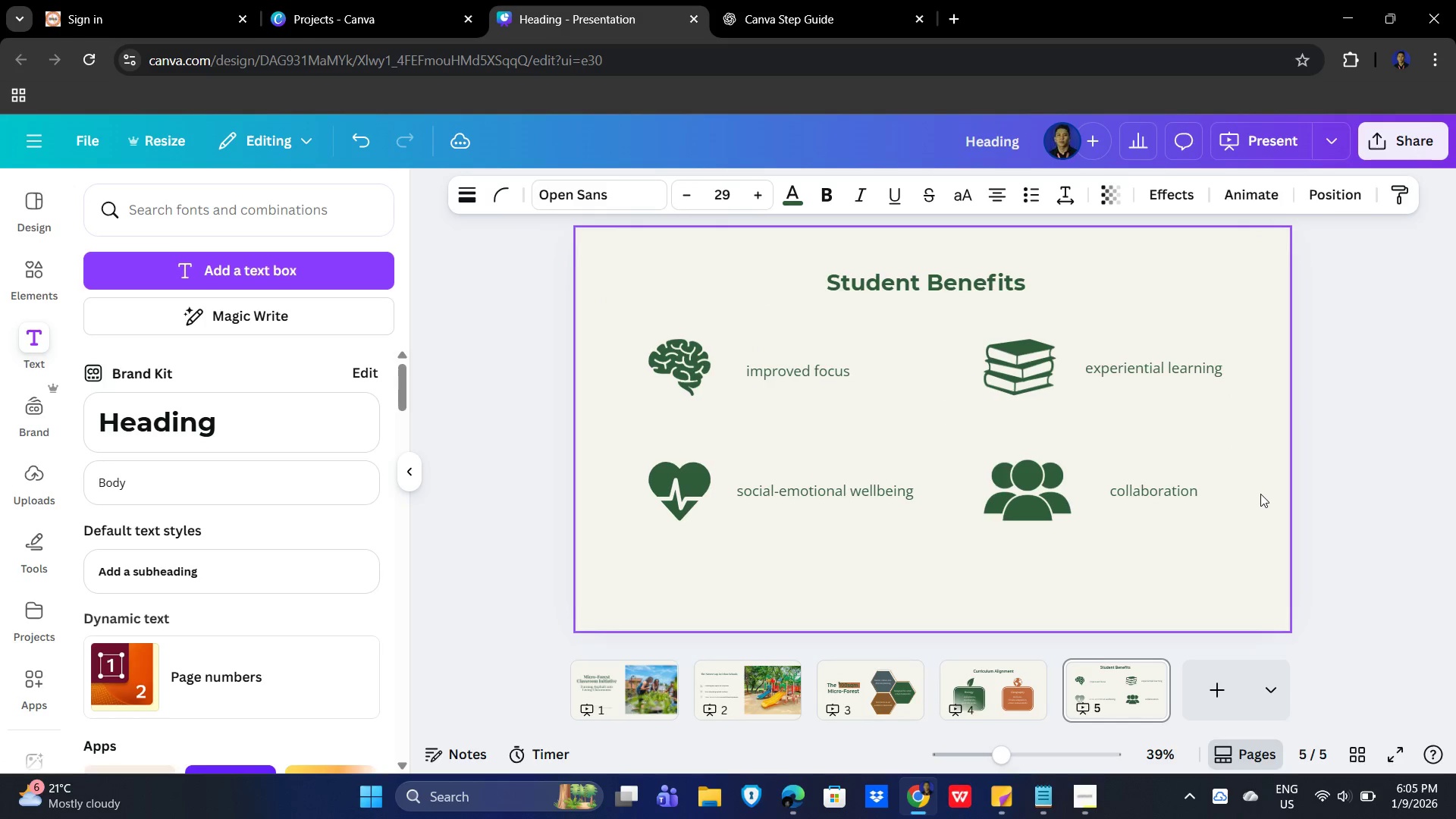 
key(ArrowLeft)
 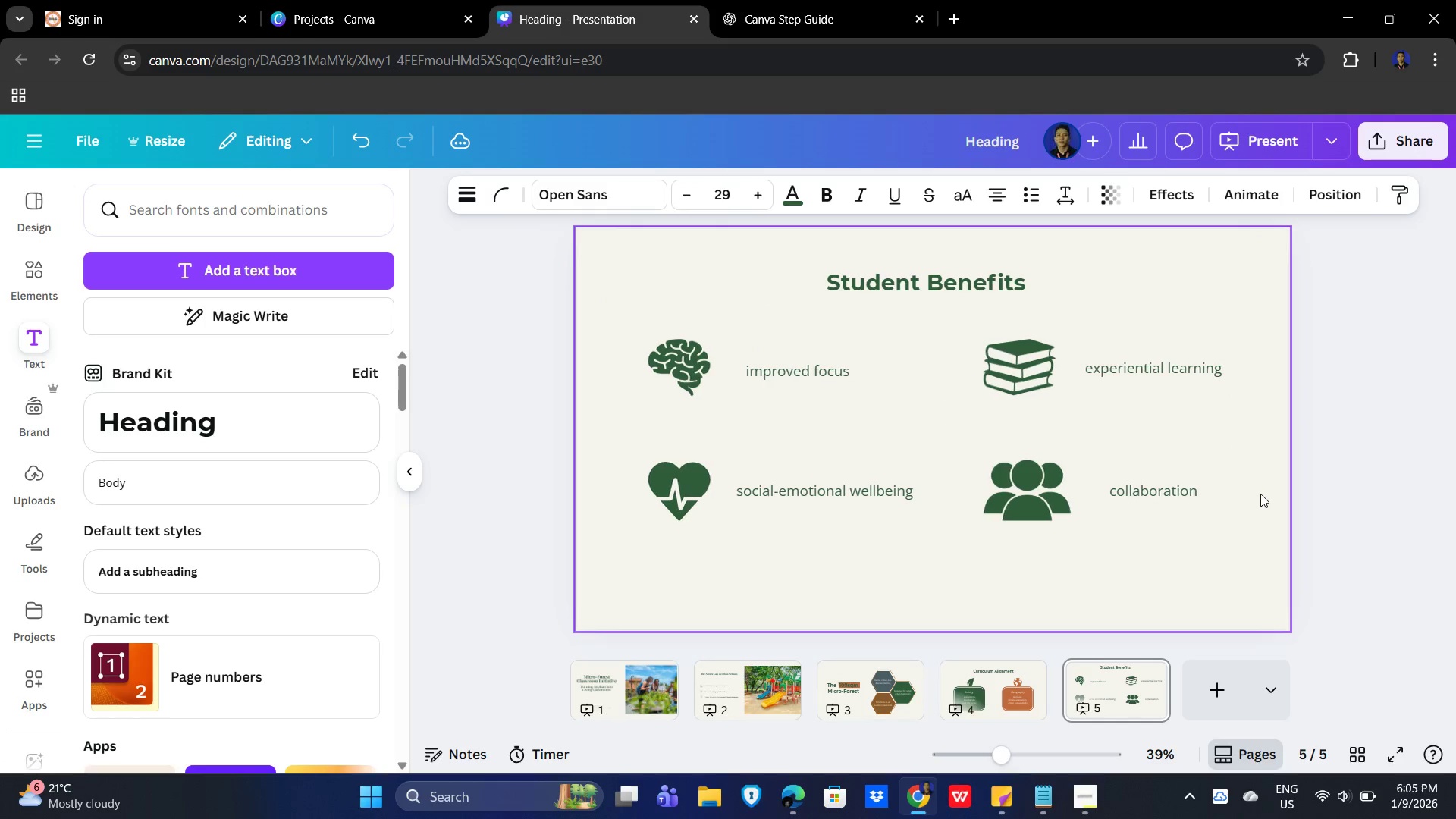 
key(ArrowLeft)
 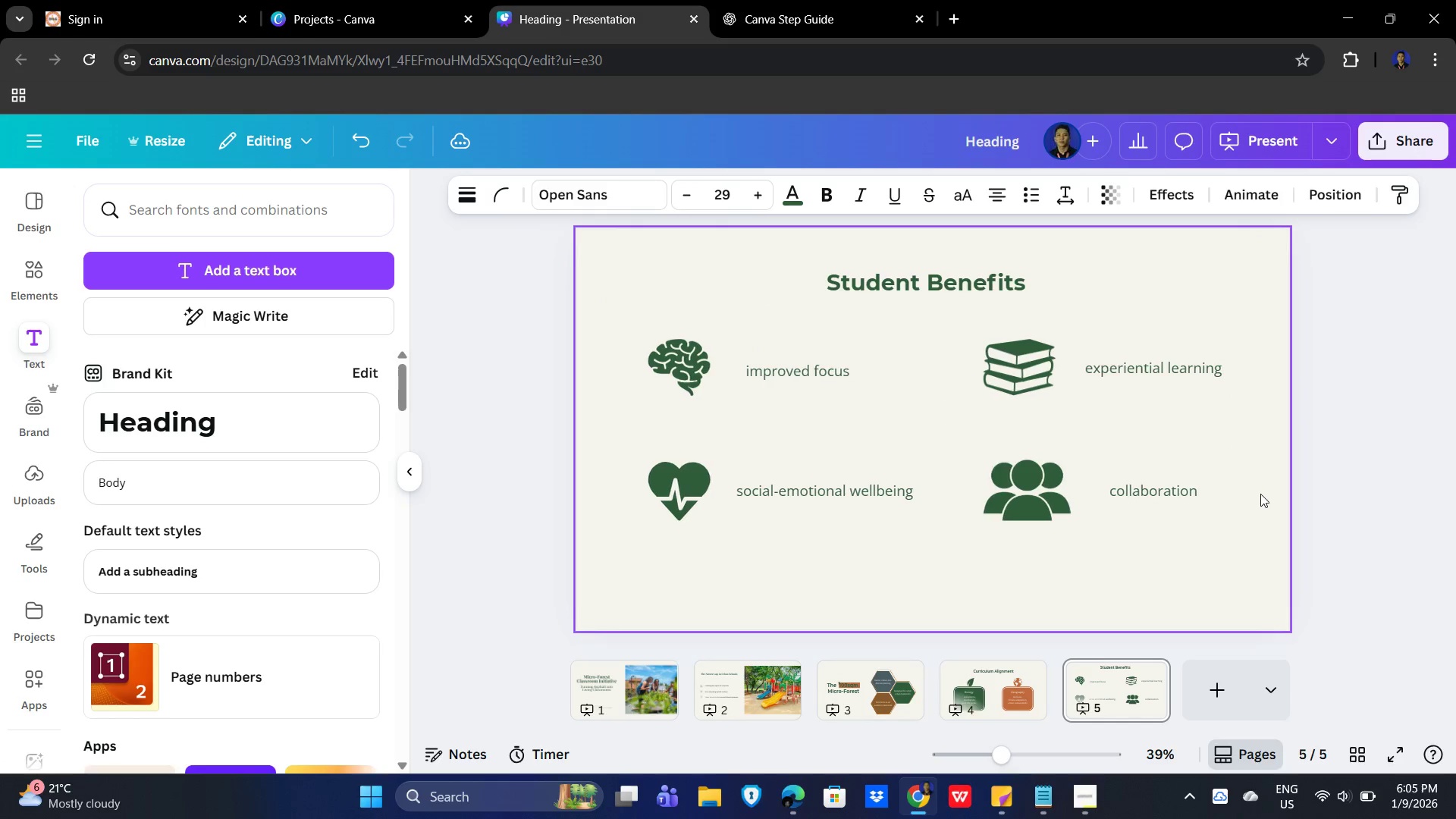 
key(ArrowLeft)
 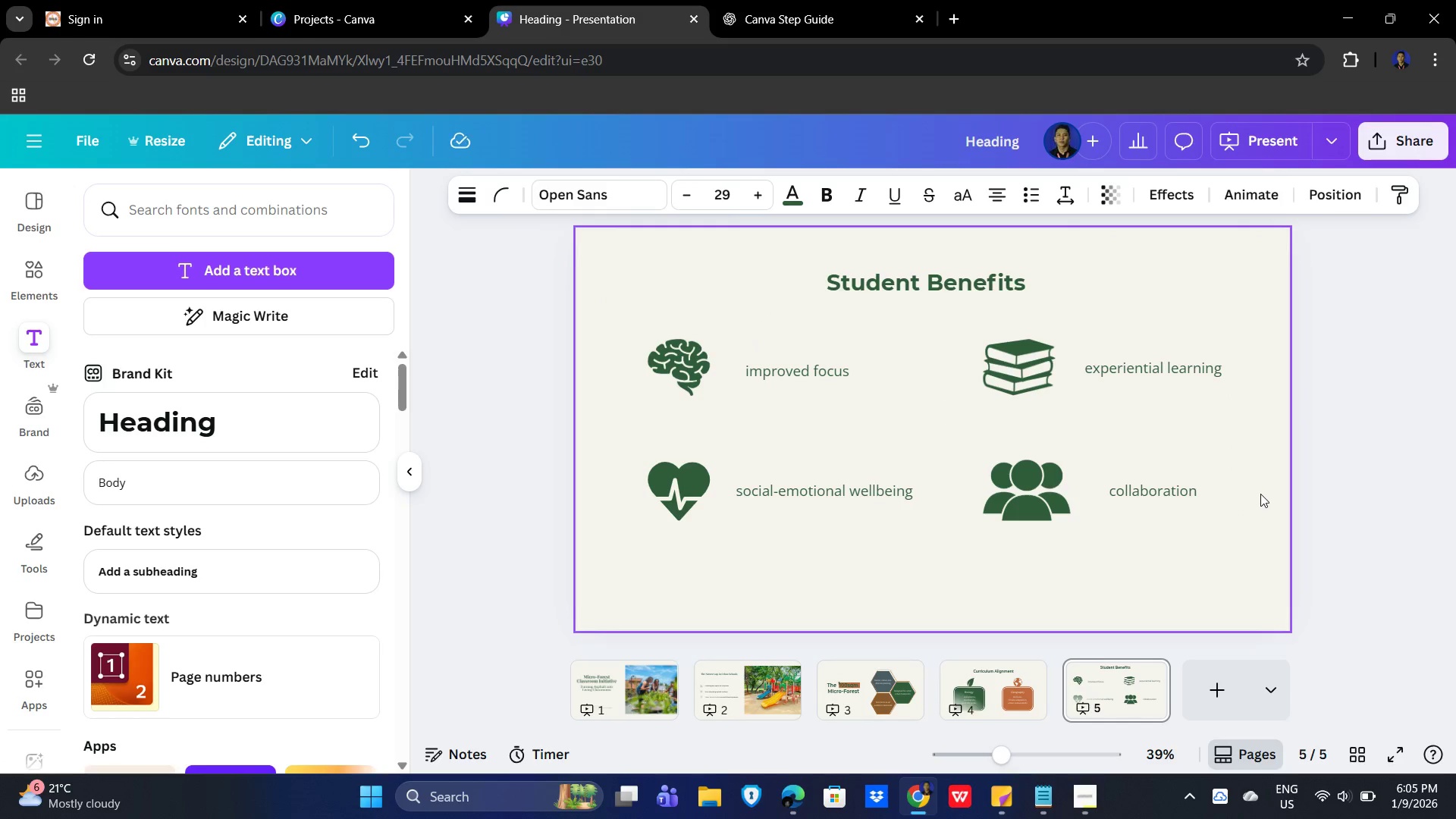 
key(ArrowLeft)
 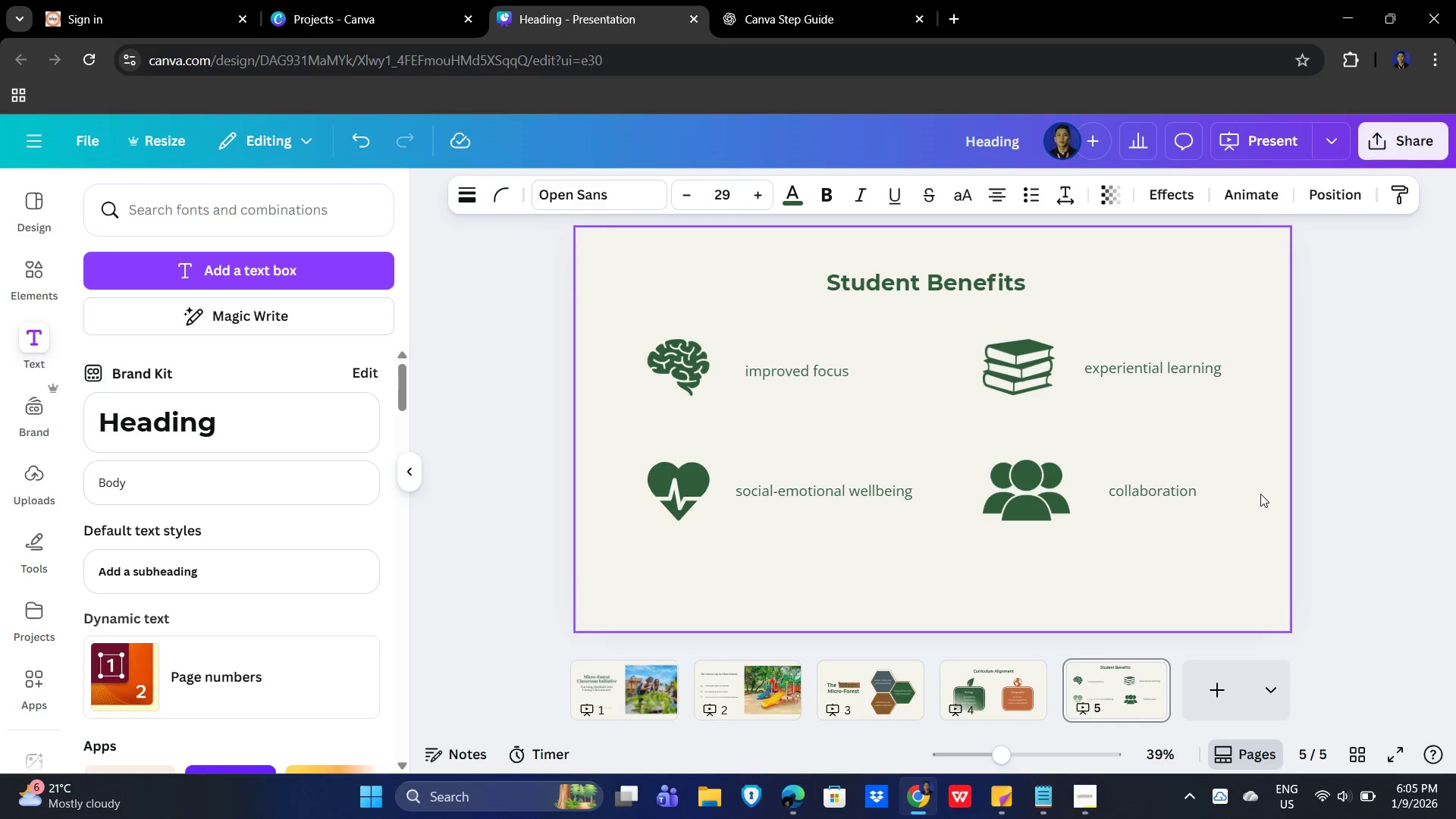 
key(ArrowLeft)
 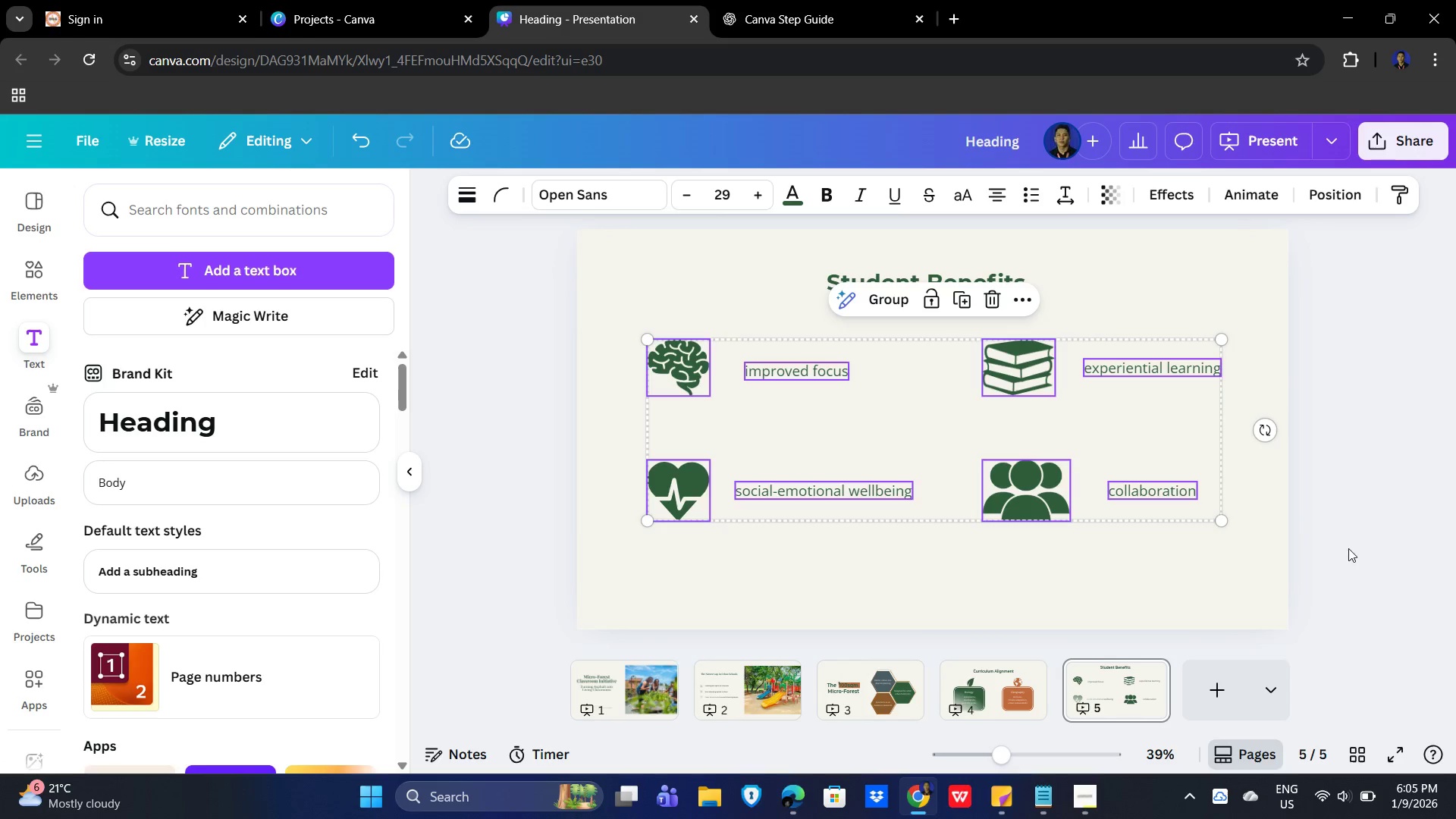 
left_click([1403, 479])
 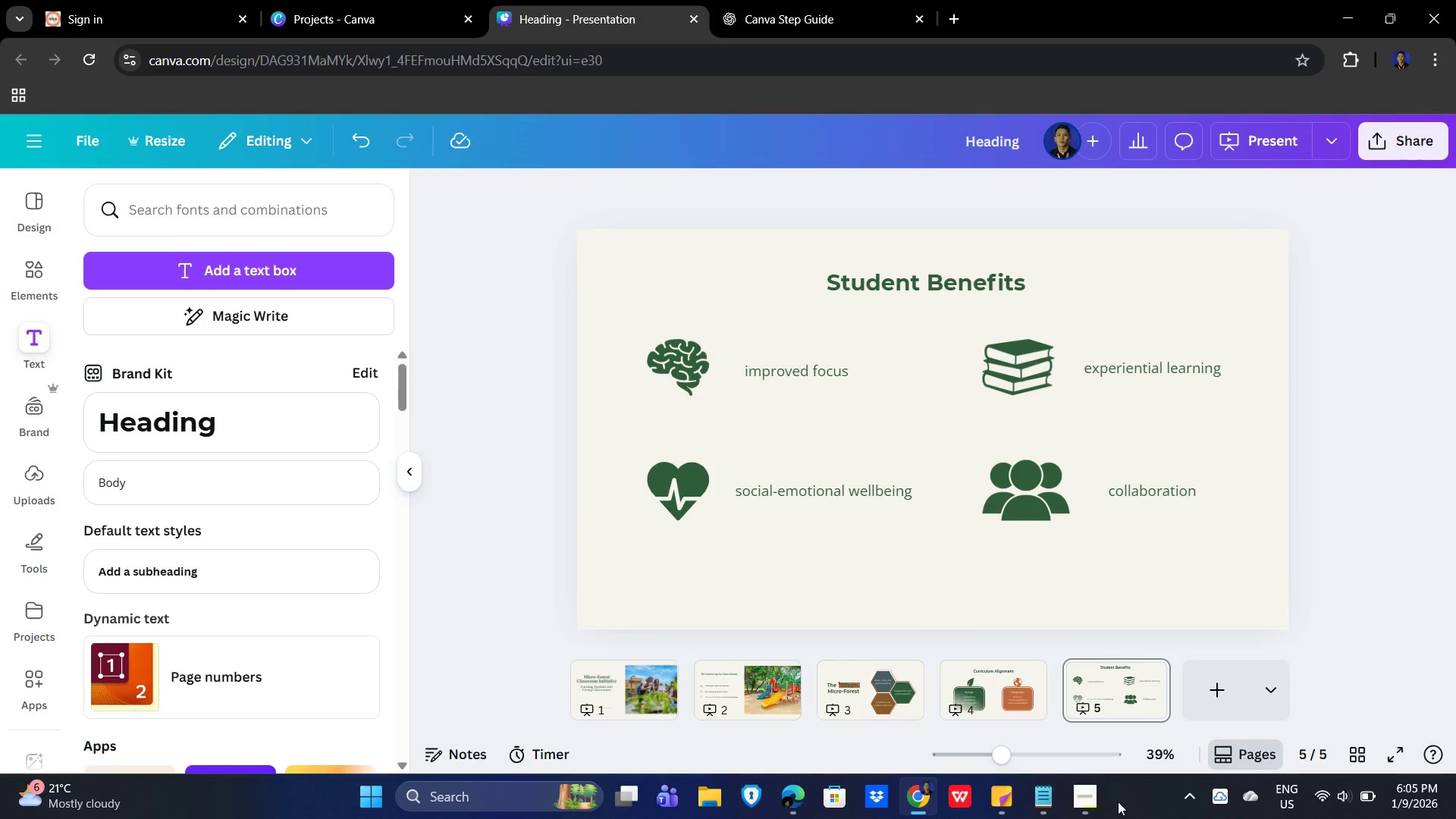 
left_click([1080, 796])